 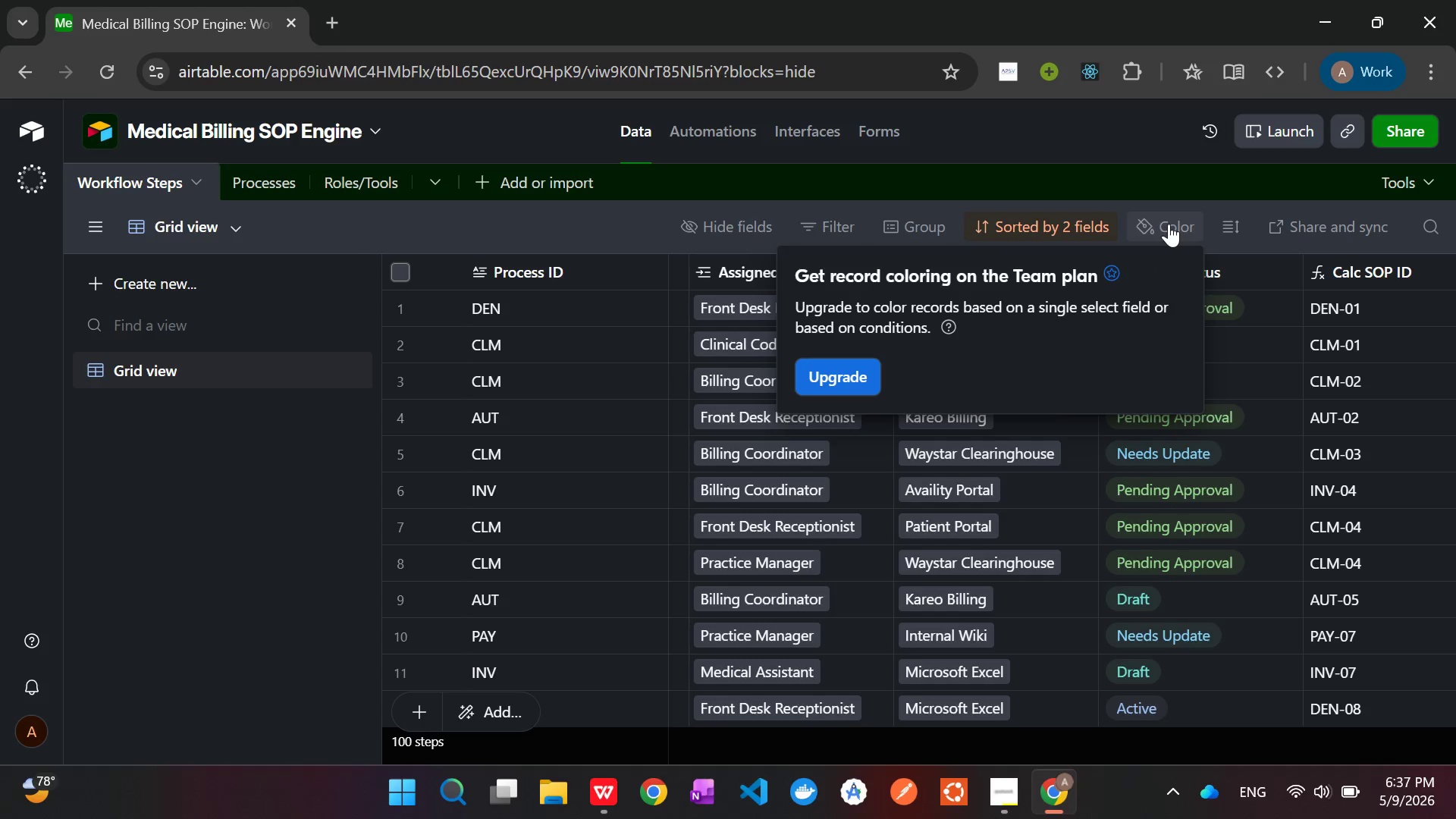 
left_click([1169, 224])
 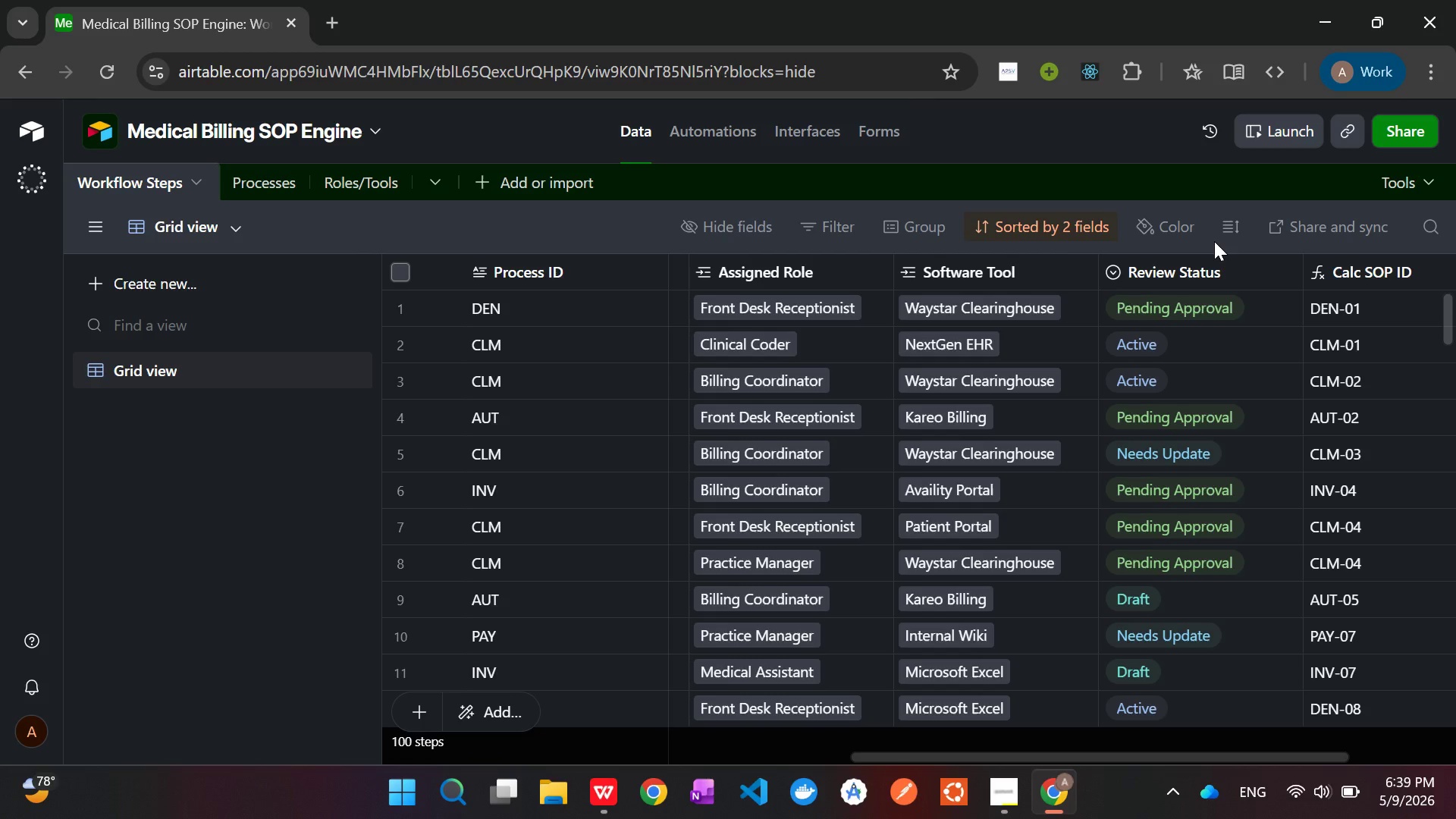 
wait(155.14)
 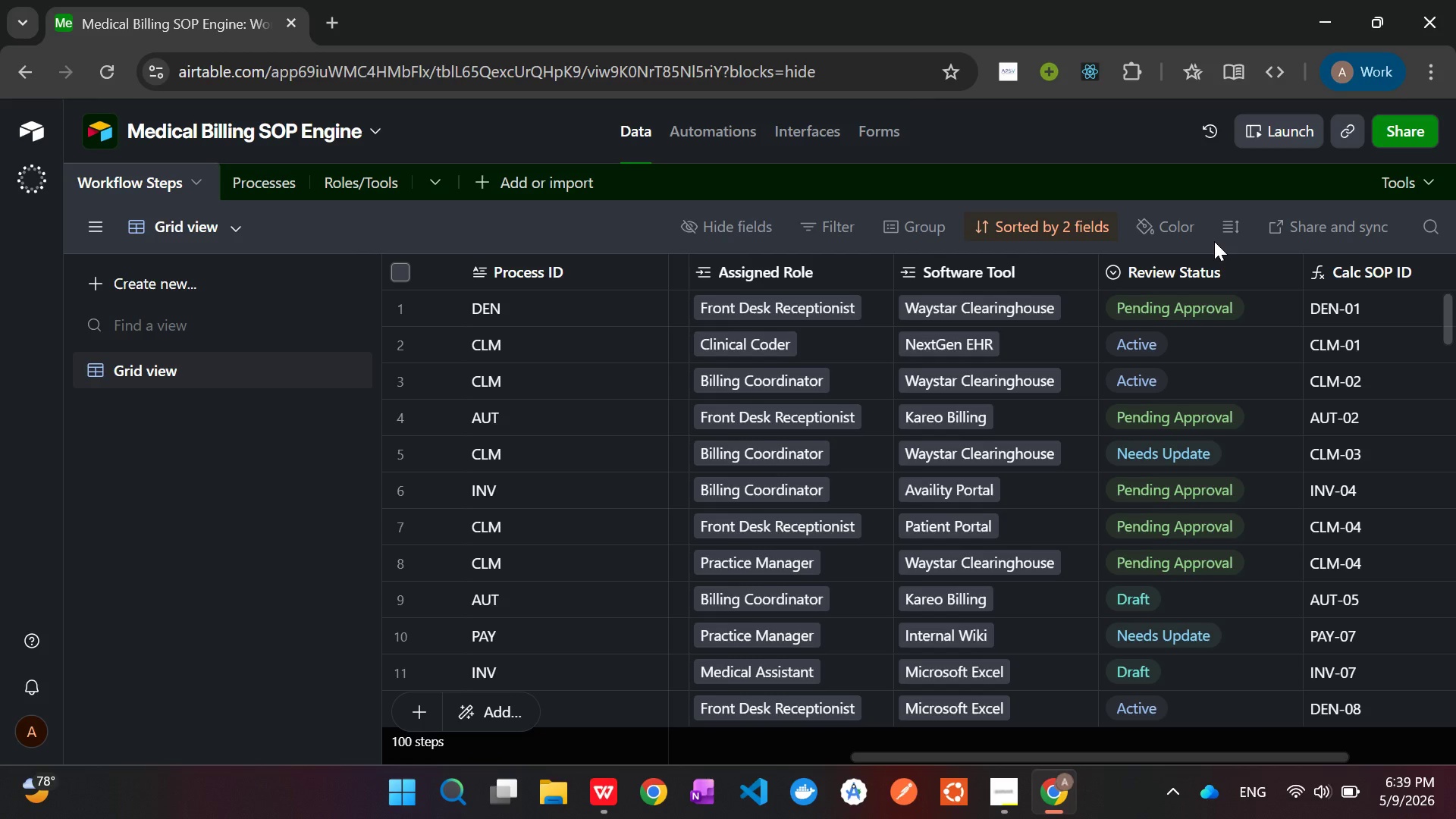 
scroll: coordinate [995, 408], scroll_direction: down, amount: 3.0
 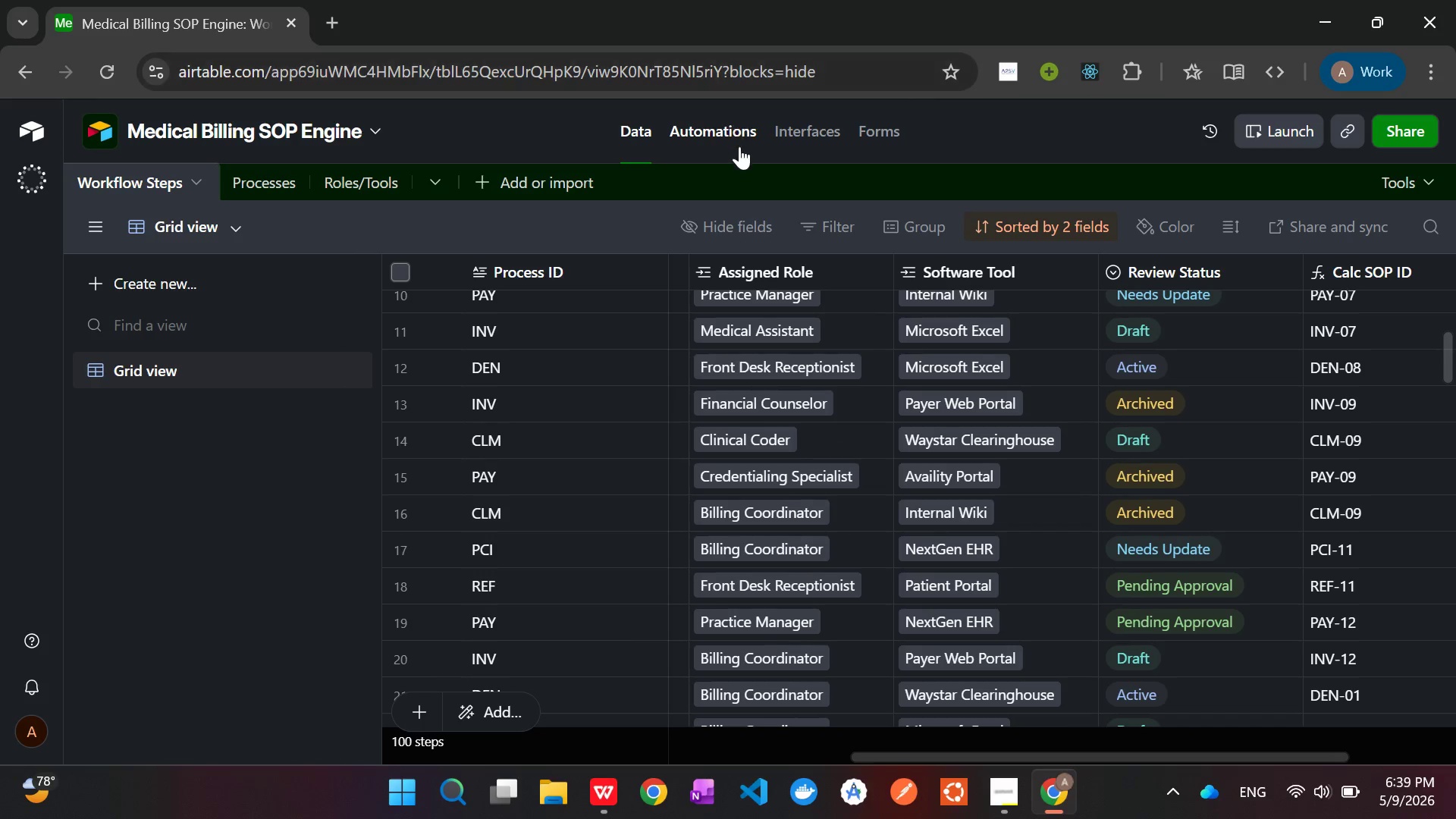 
left_click([735, 130])
 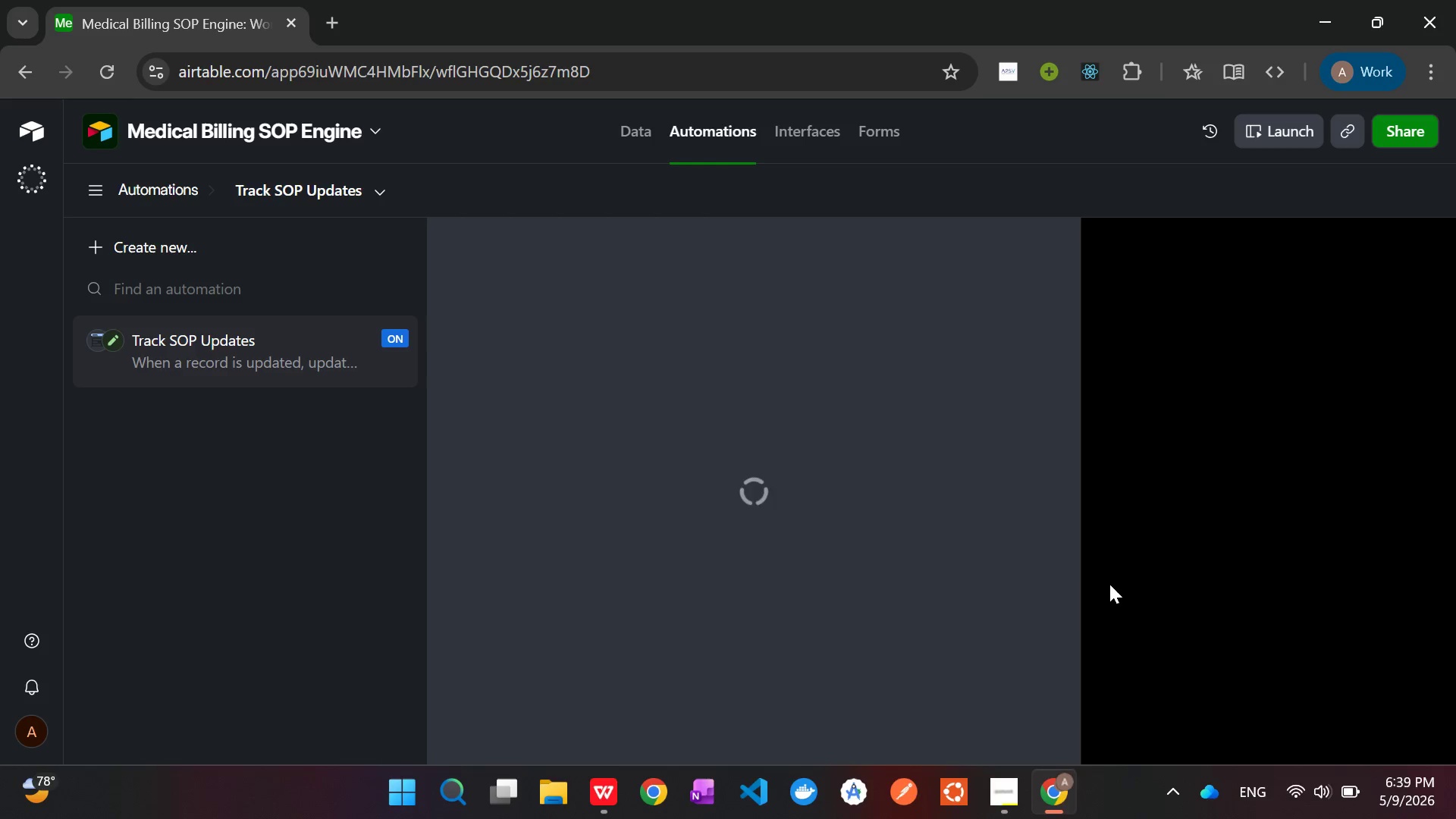 
left_click([1012, 809])